 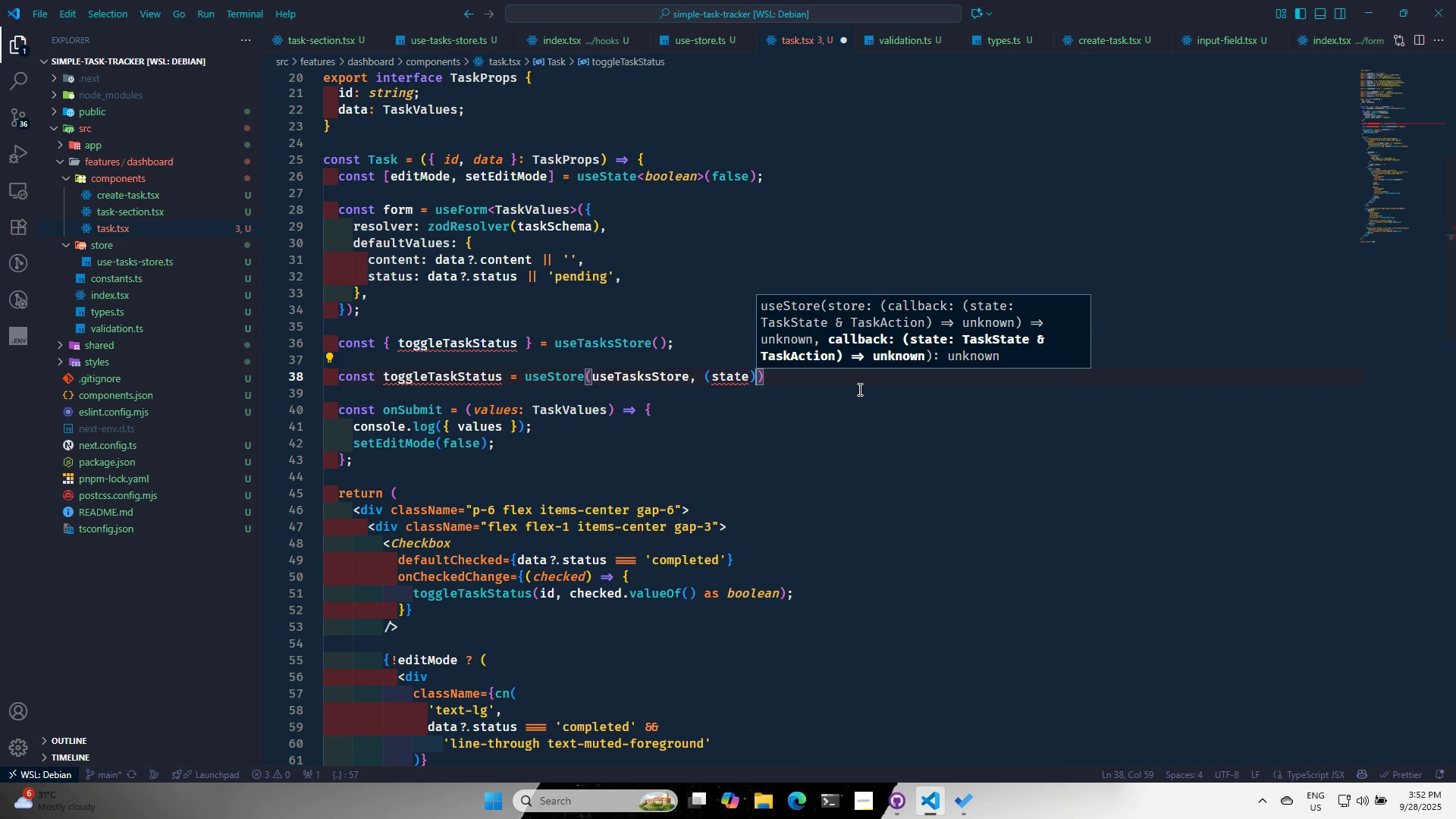 
type( => state.)
 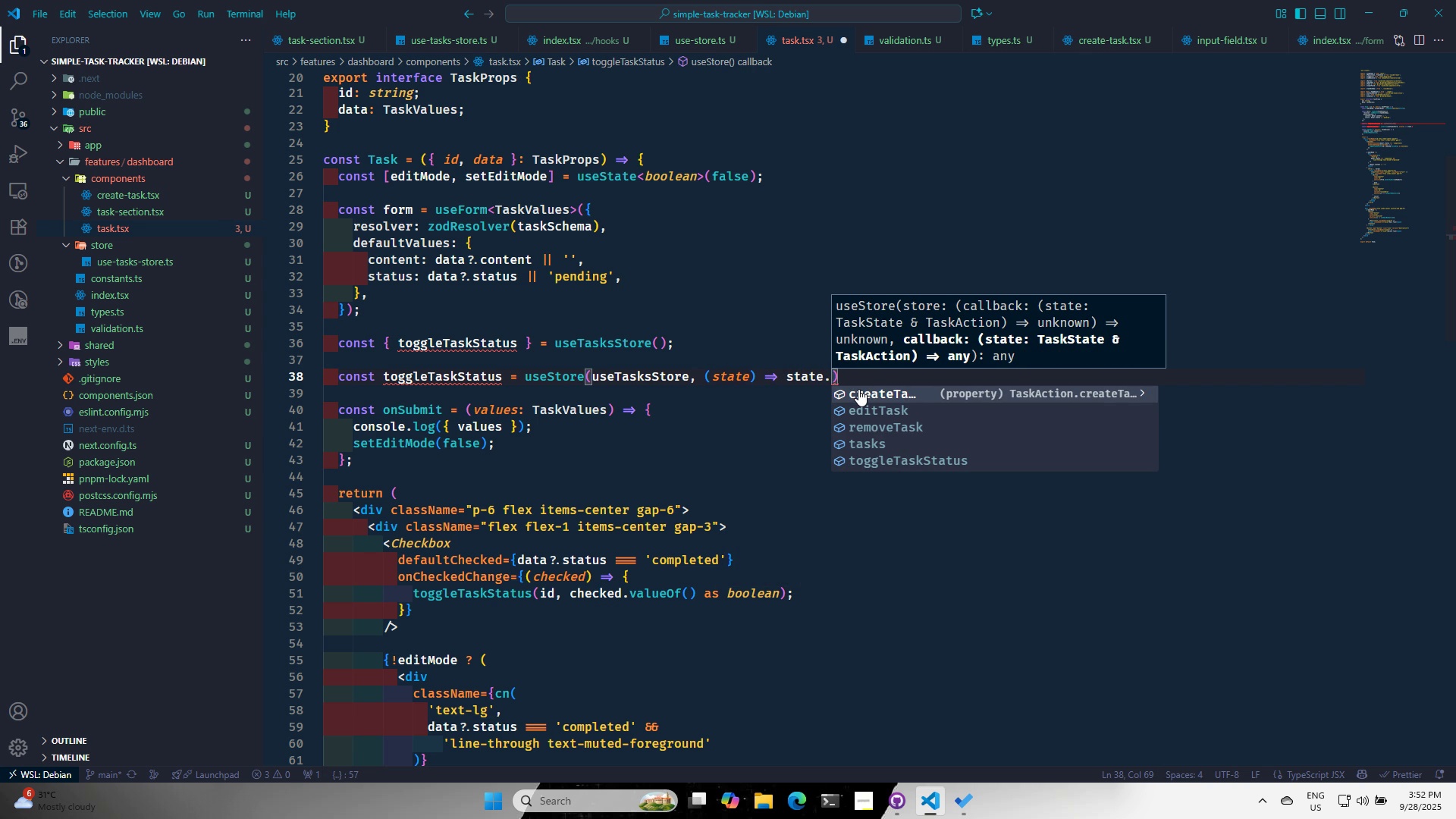 
key(ArrowDown)
 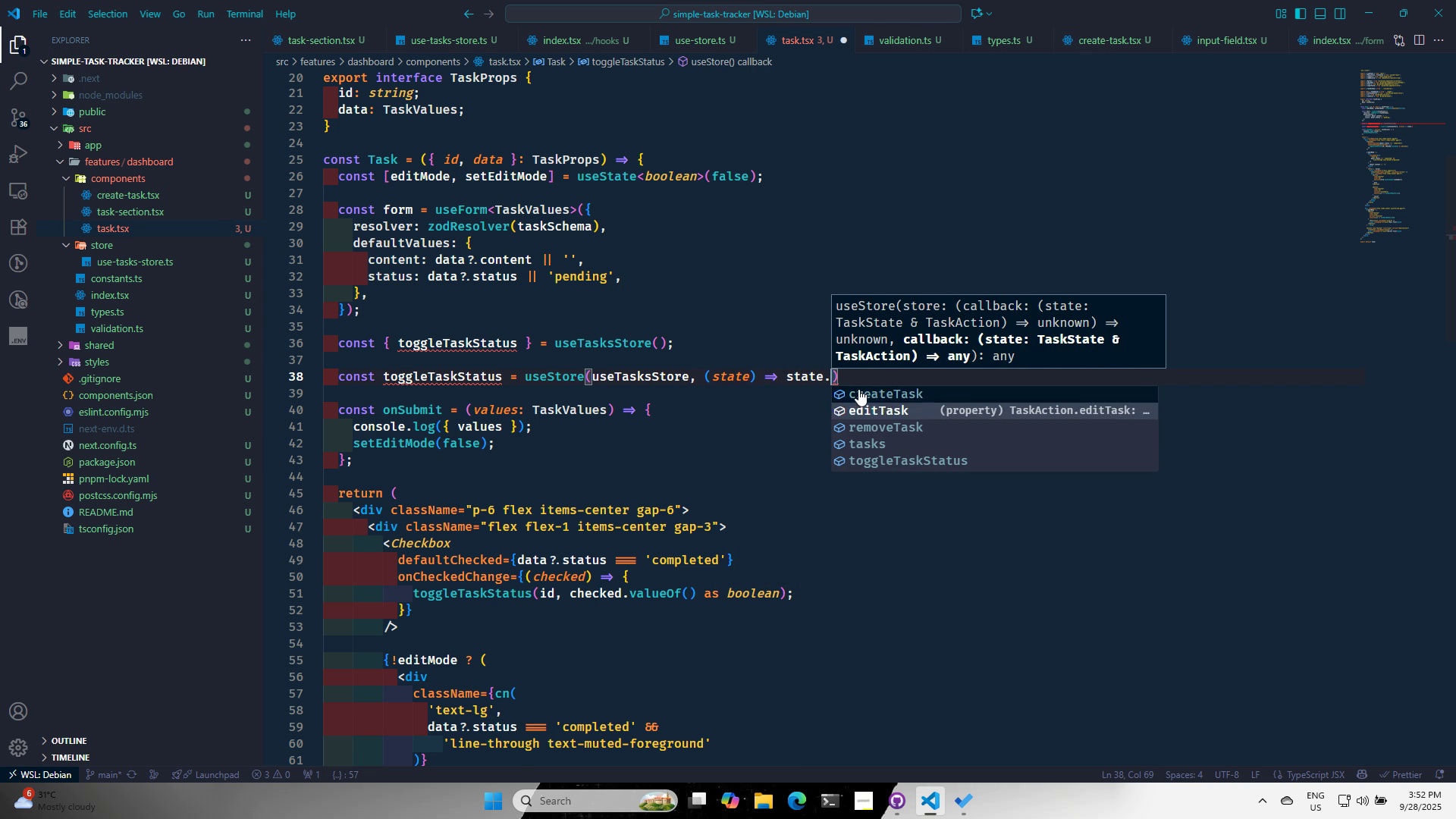 
key(ArrowDown)
 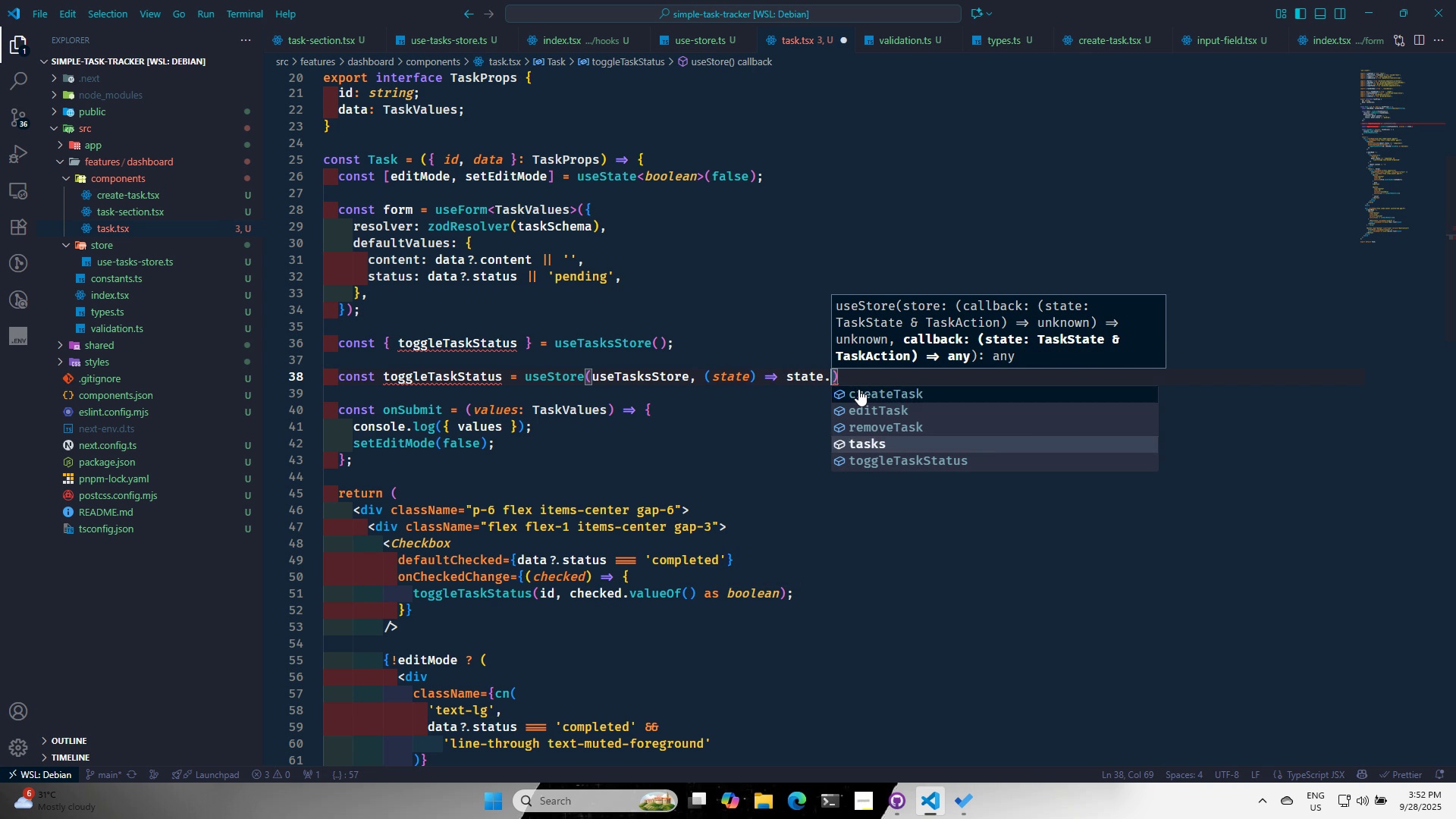 
key(ArrowDown)
 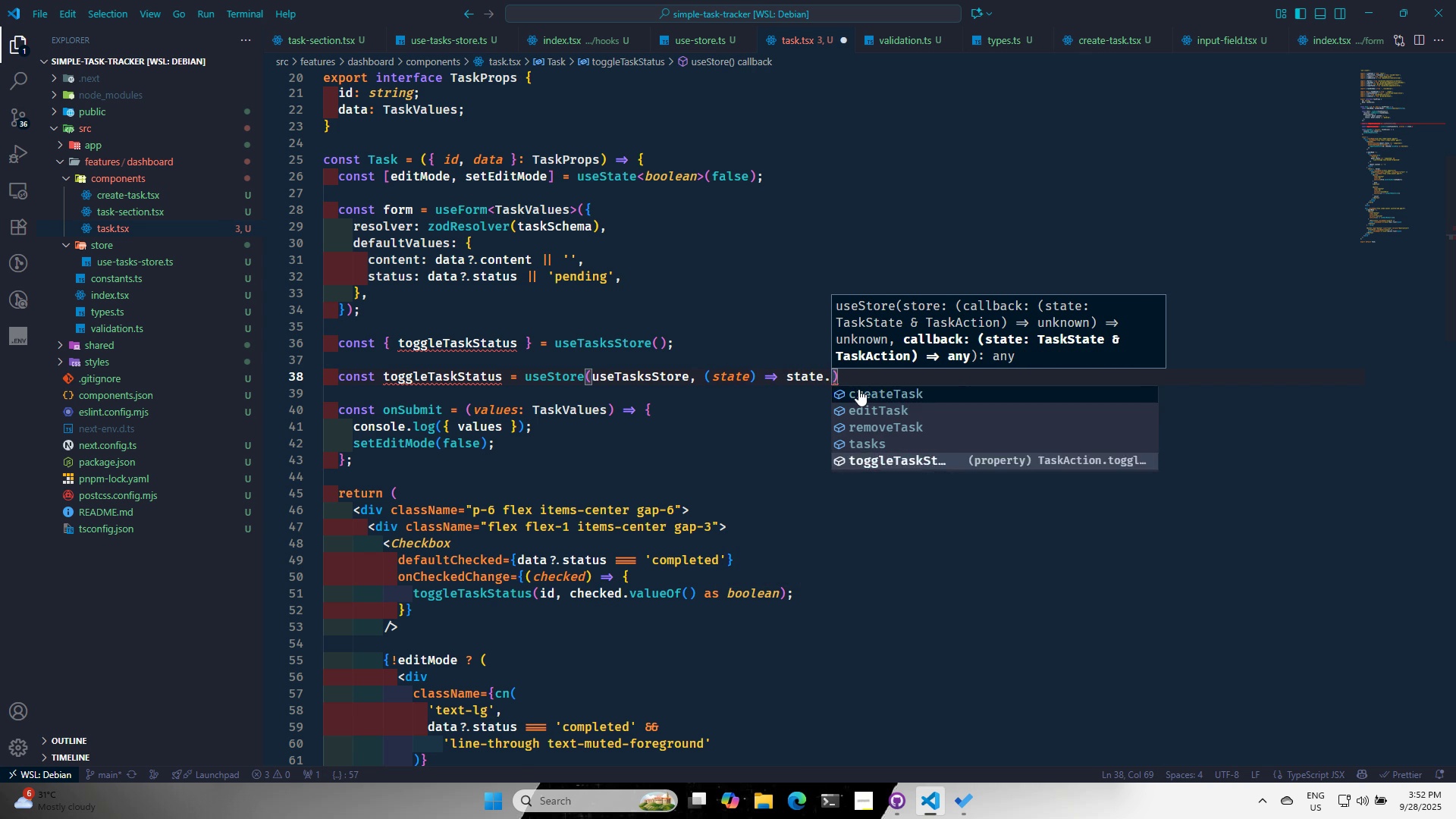 
key(ArrowDown)
 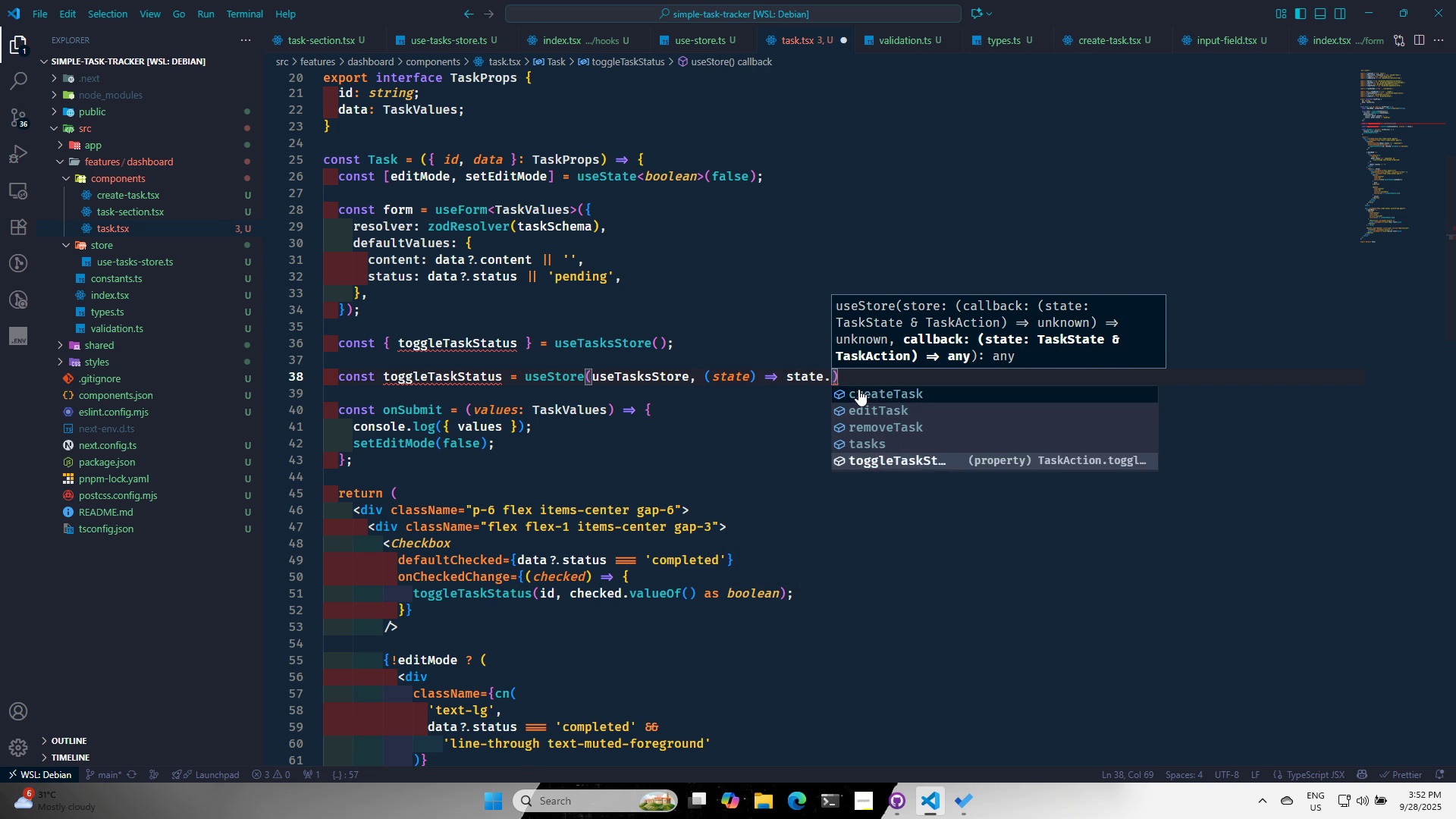 
key(Enter)